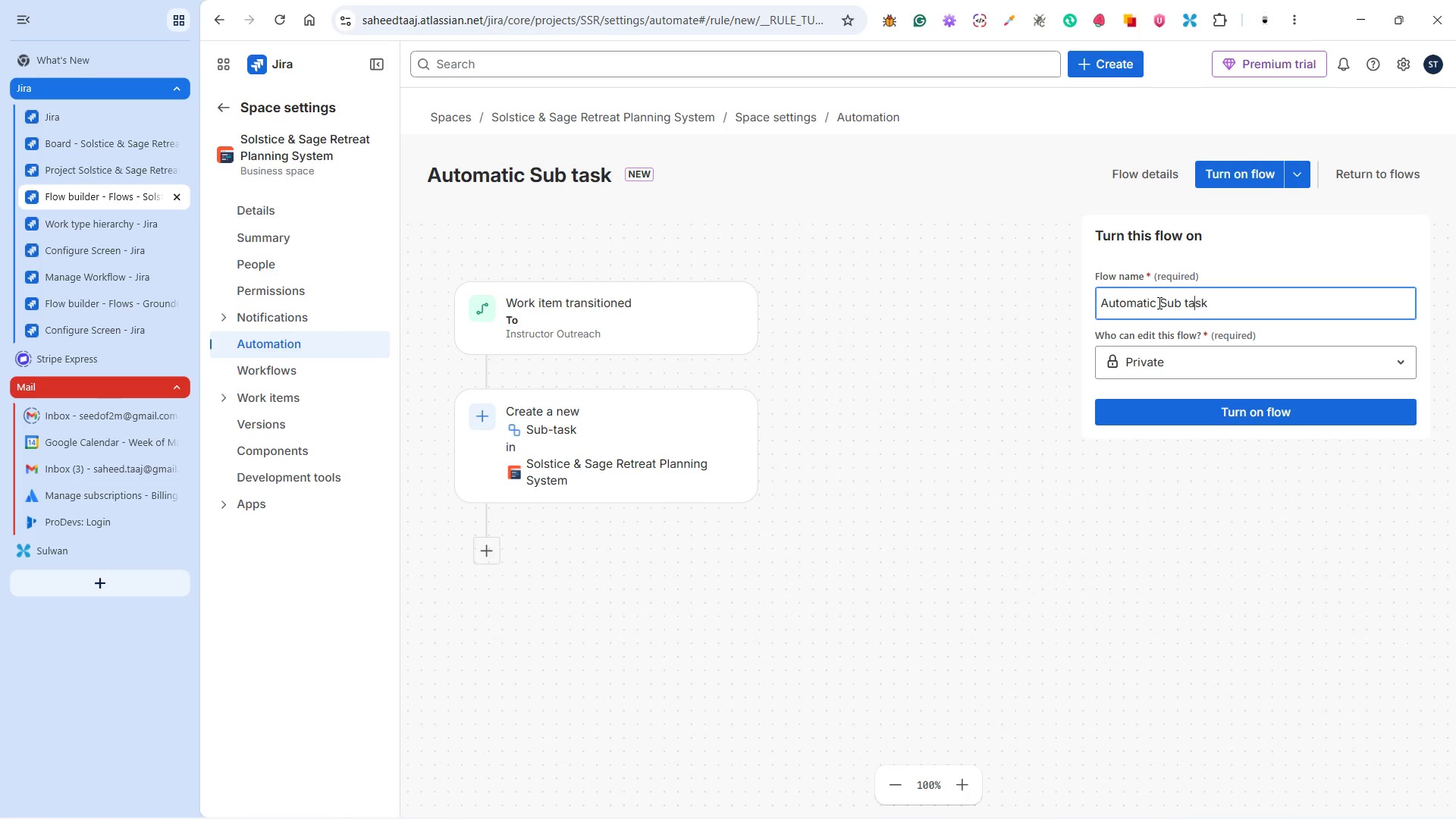 
key(ArrowLeft)
 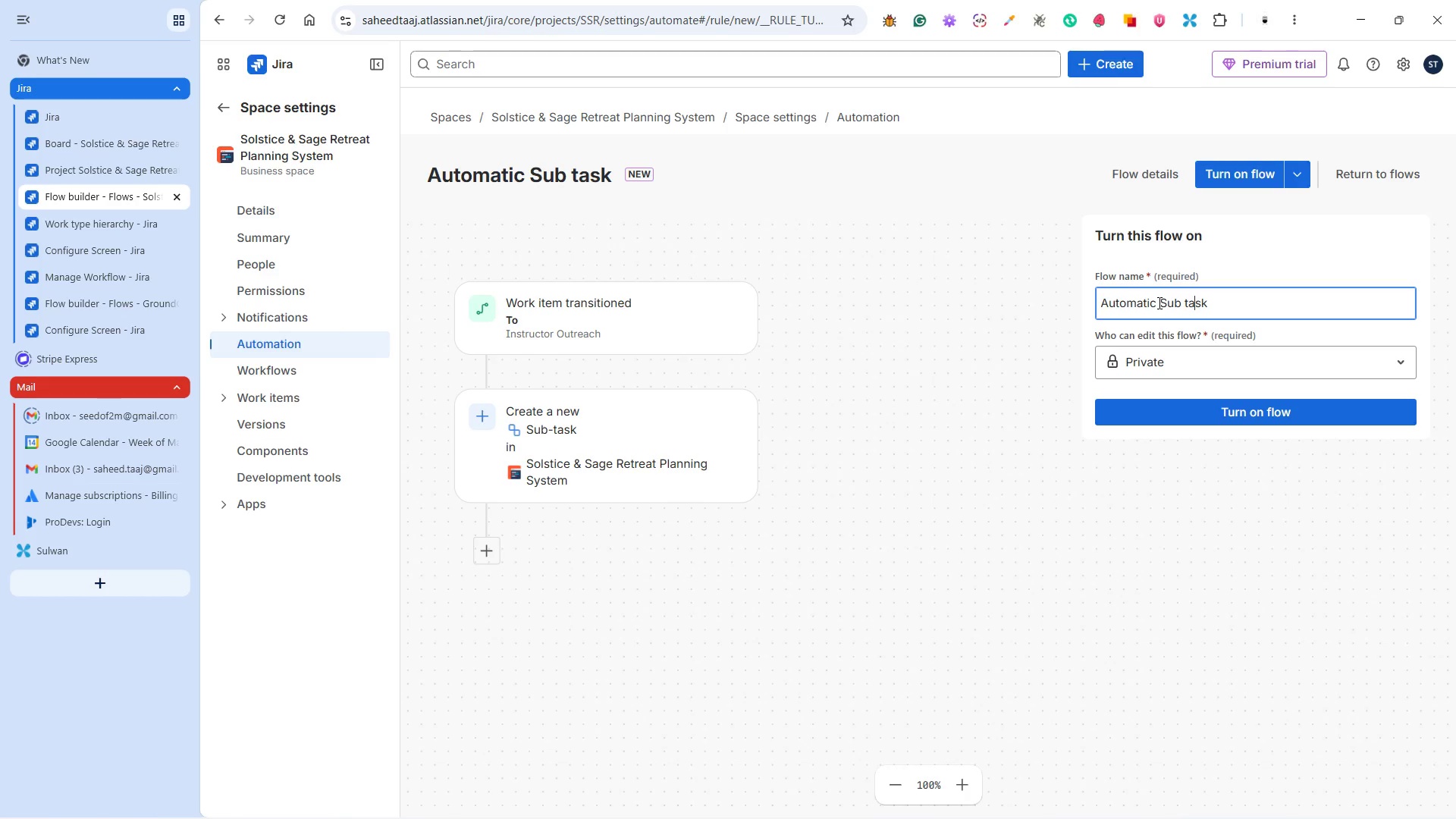 
key(ArrowLeft)
 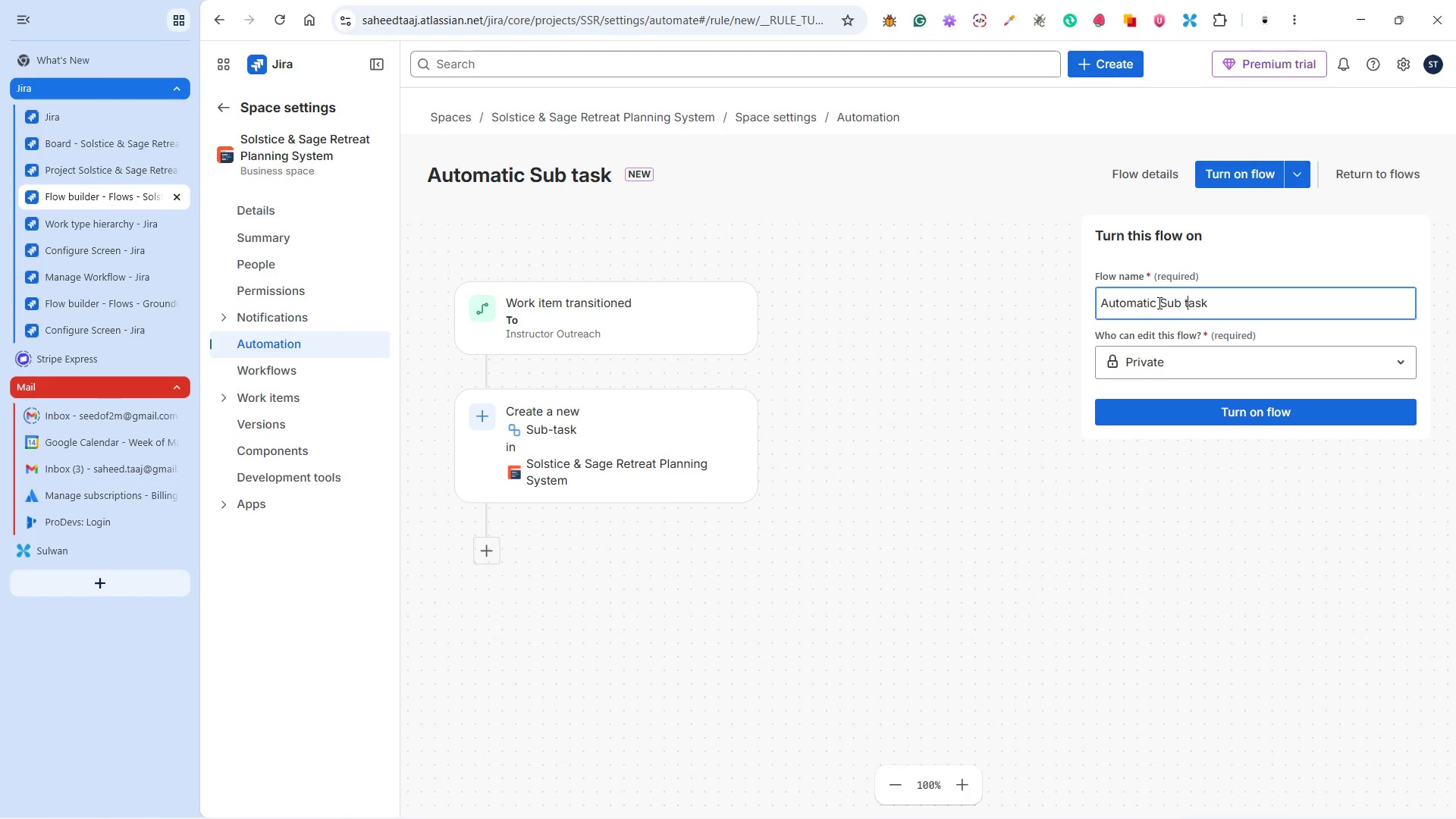 
key(ArrowLeft)
 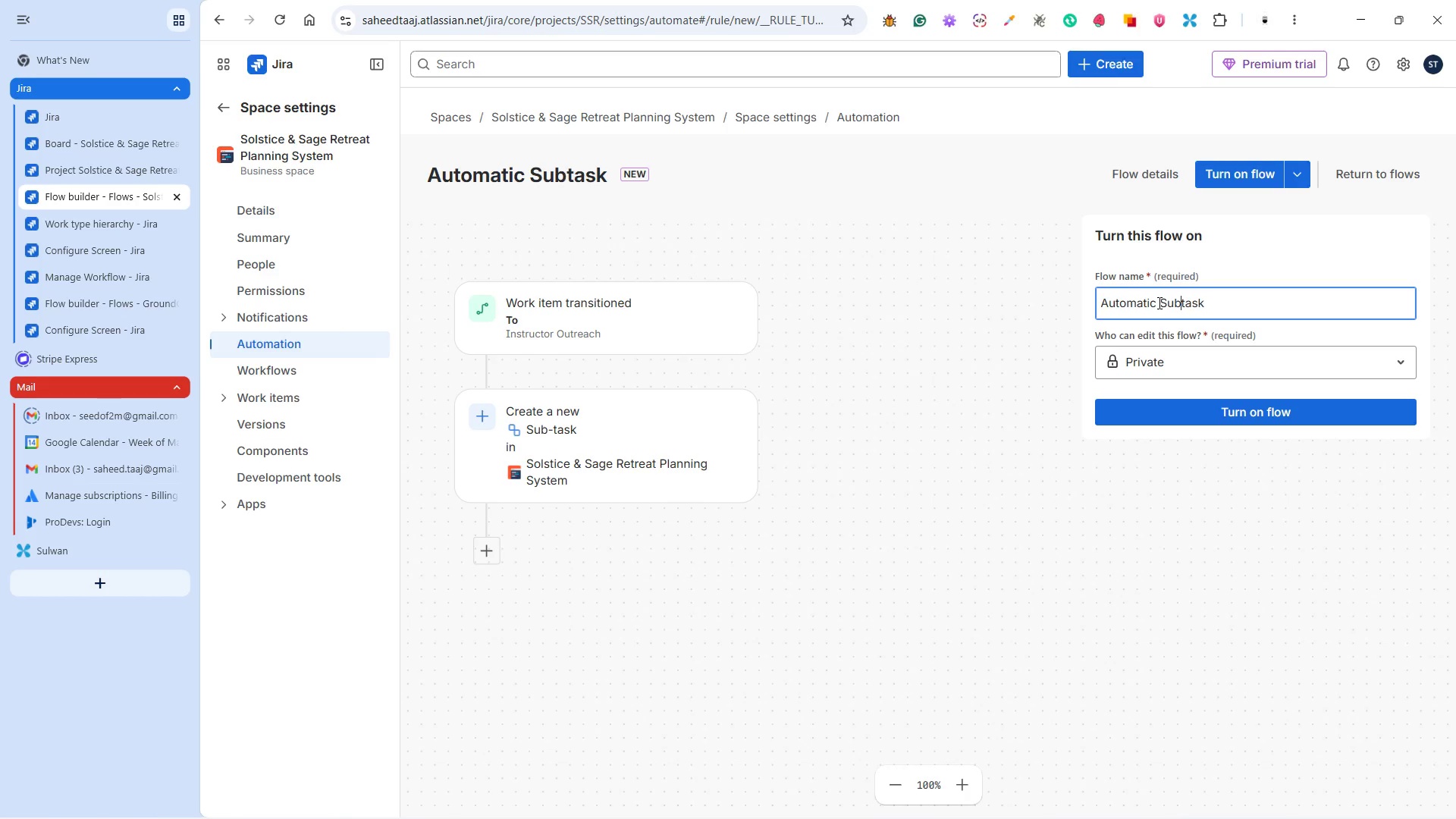 
key(Backspace)
 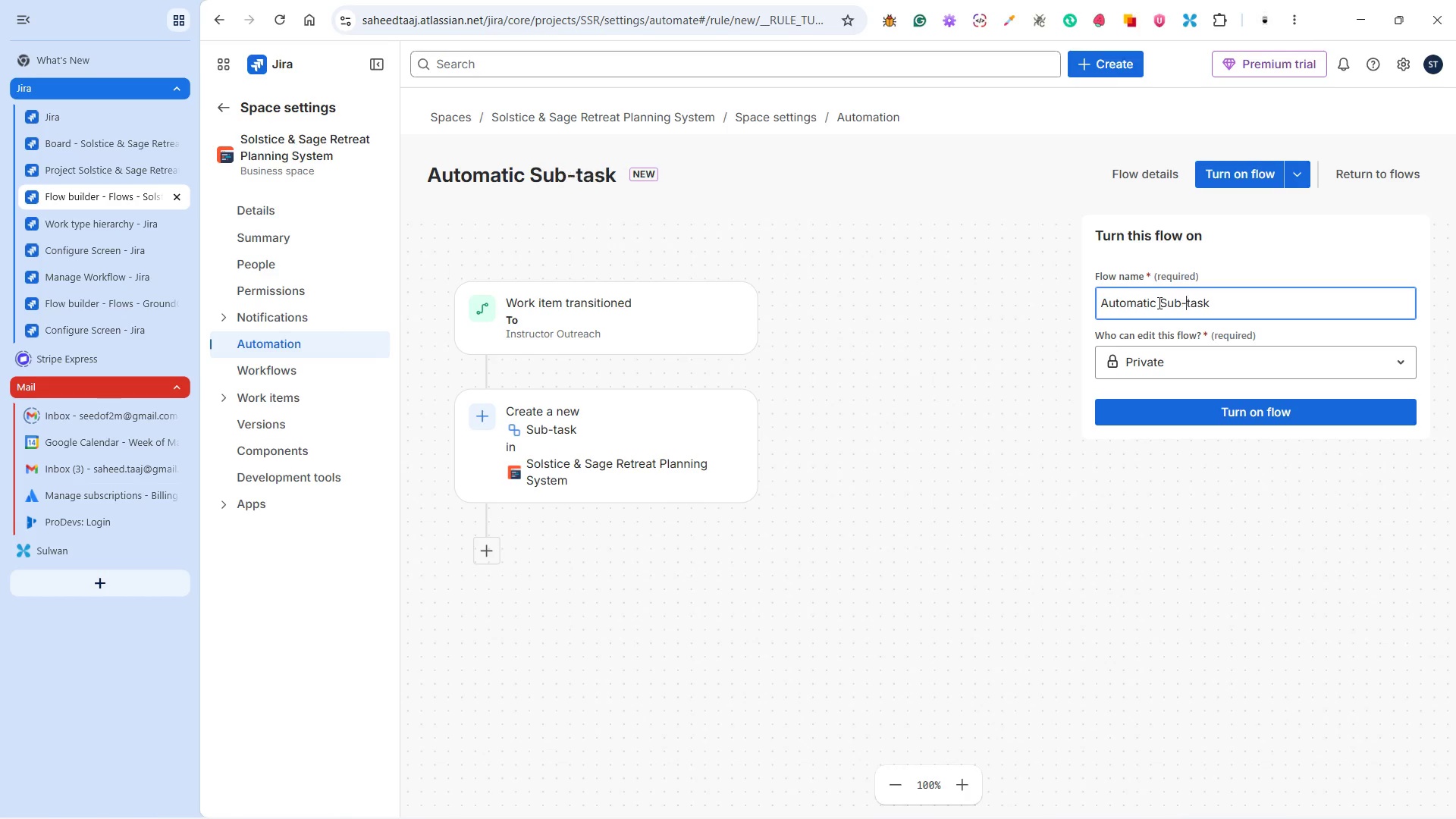 
key(Minus)
 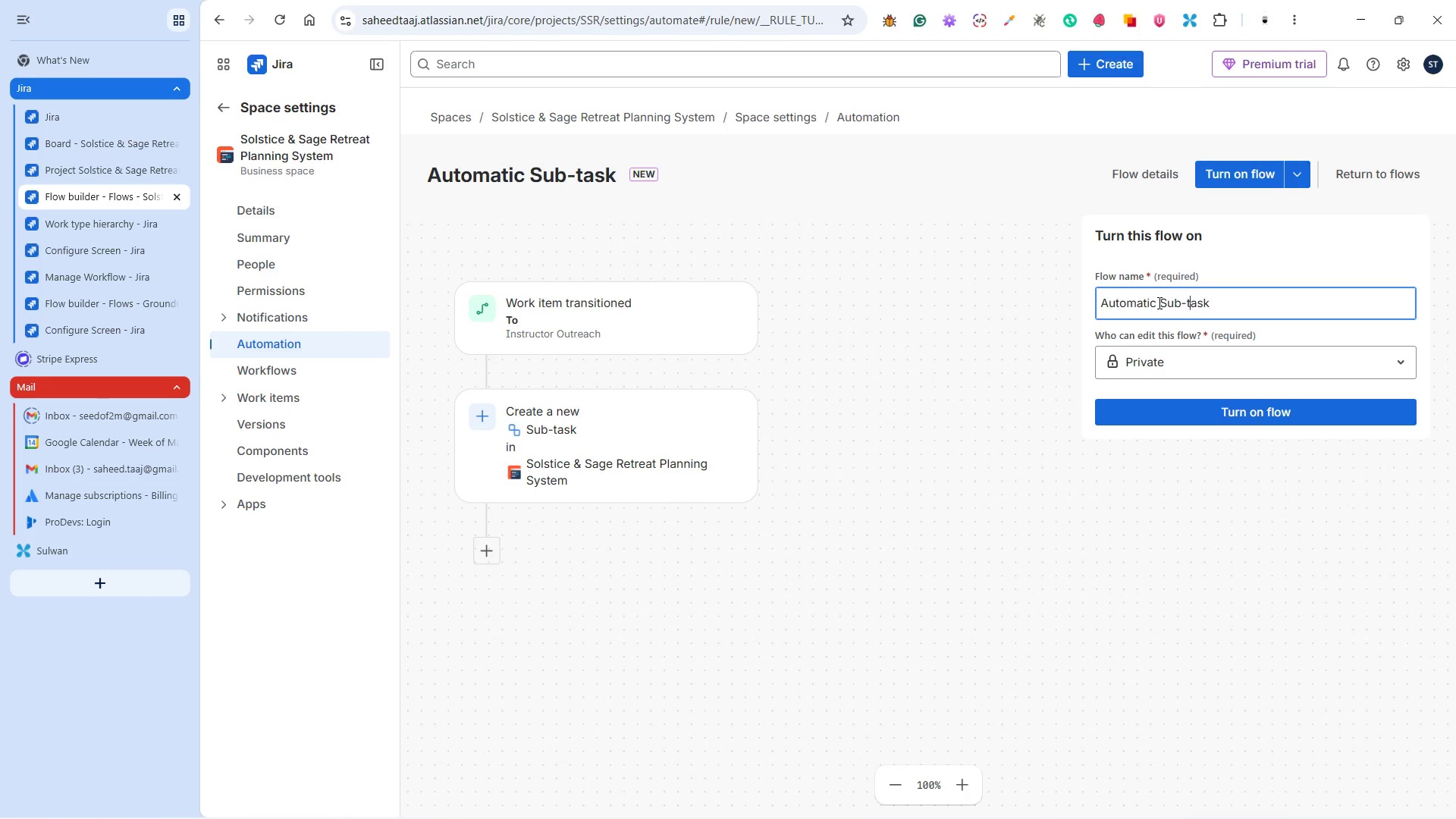 
key(ArrowRight)
 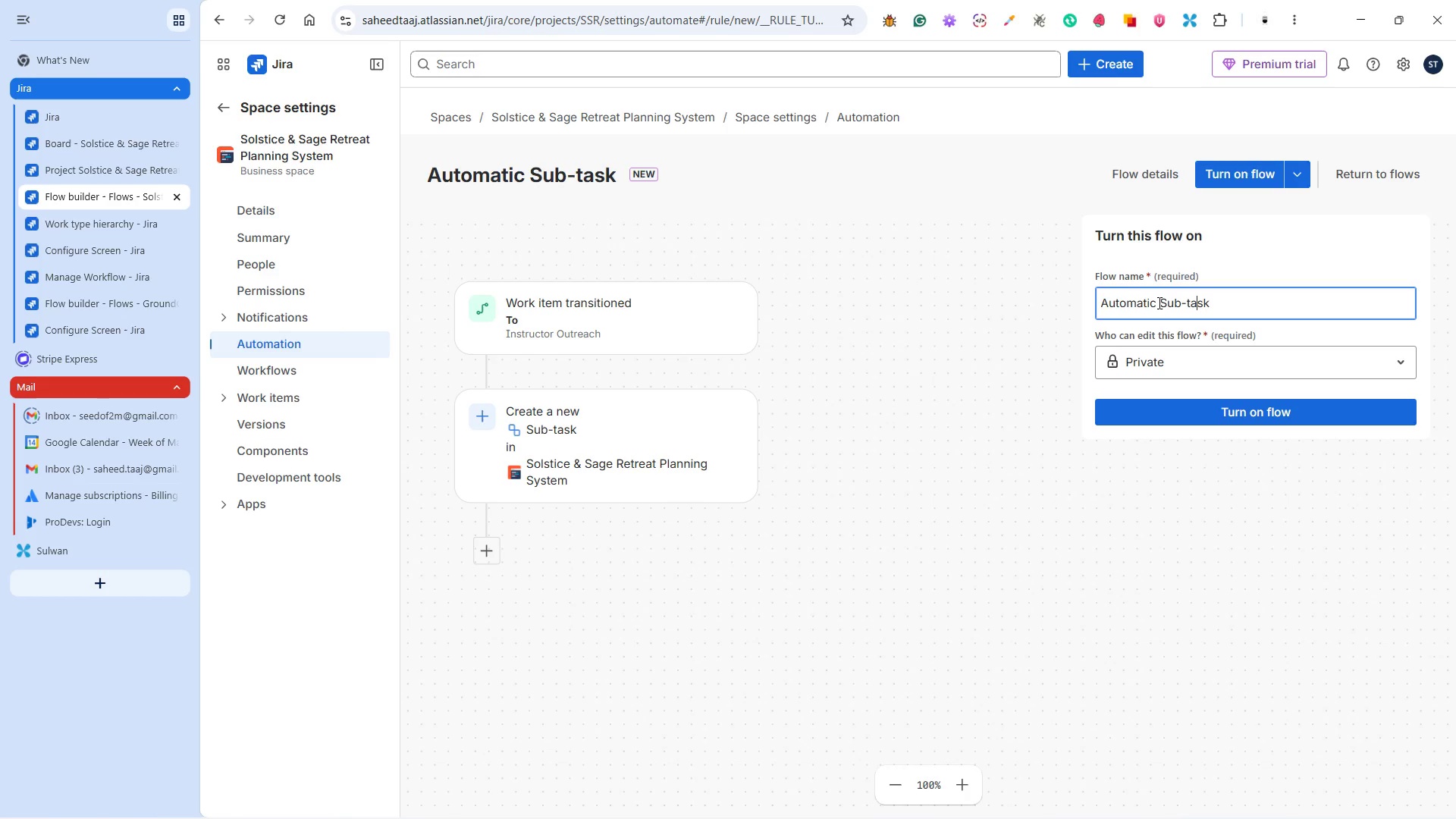 
key(ArrowRight)
 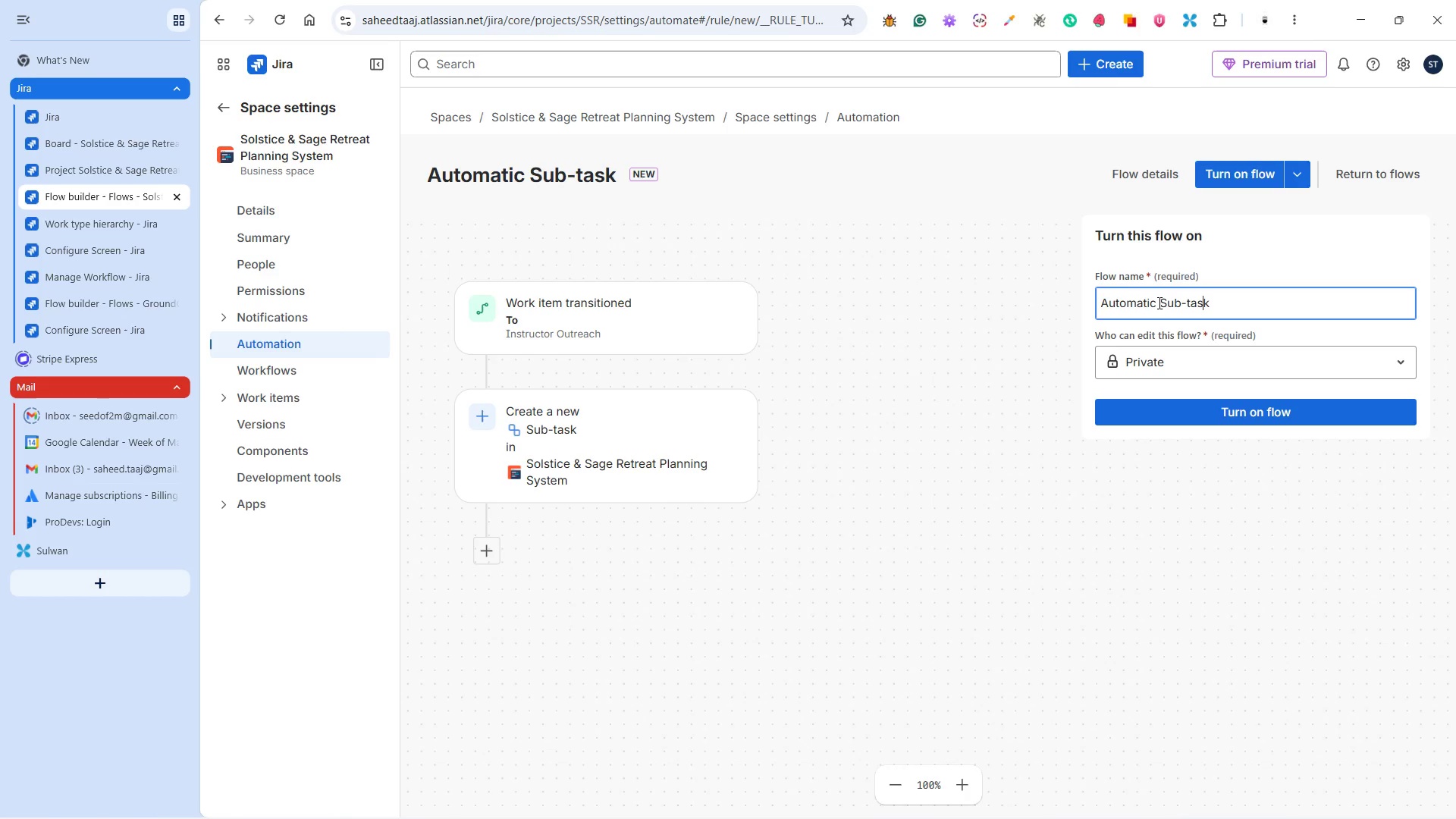 
key(ArrowRight)
 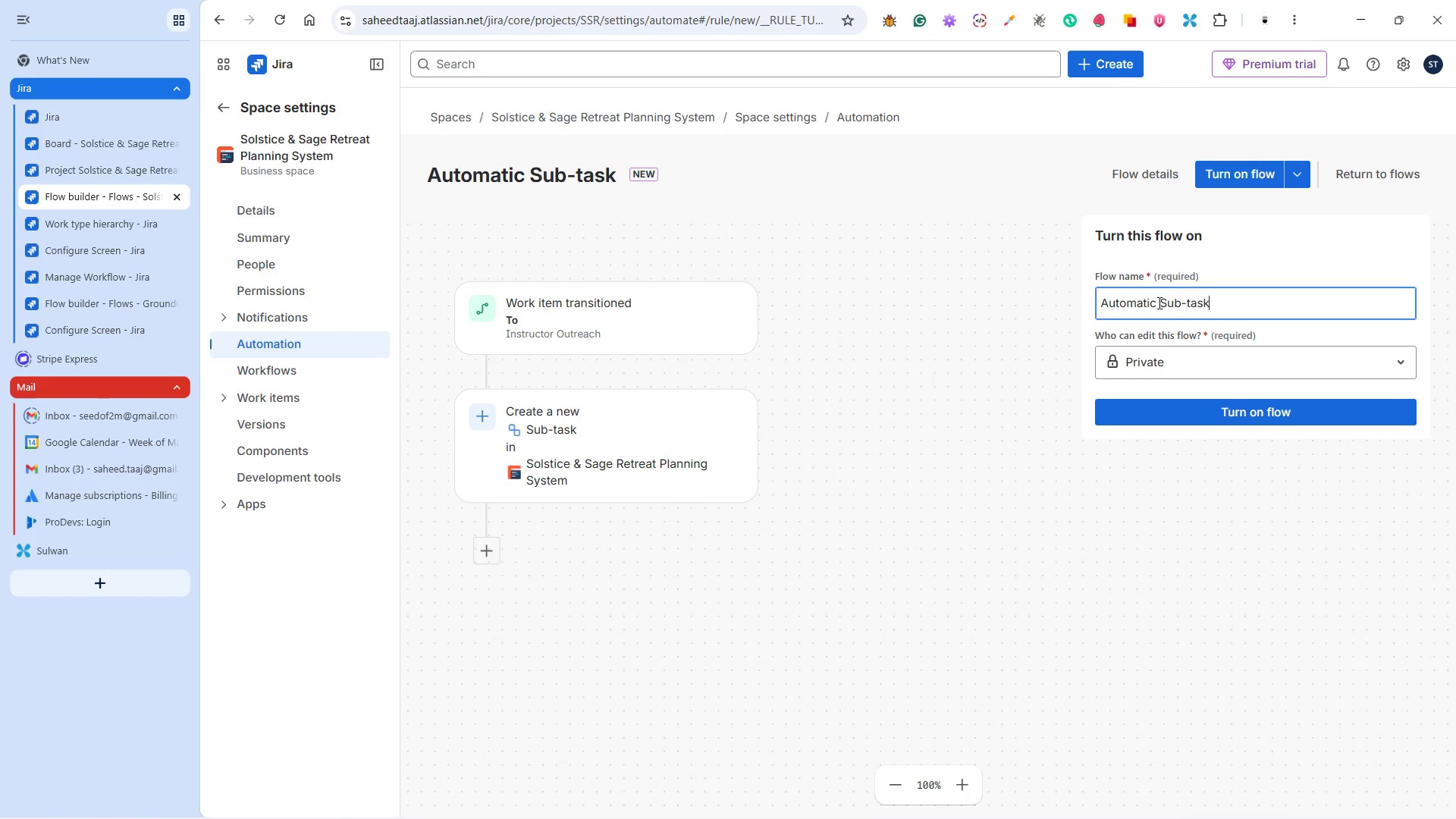 
key(ArrowRight)
 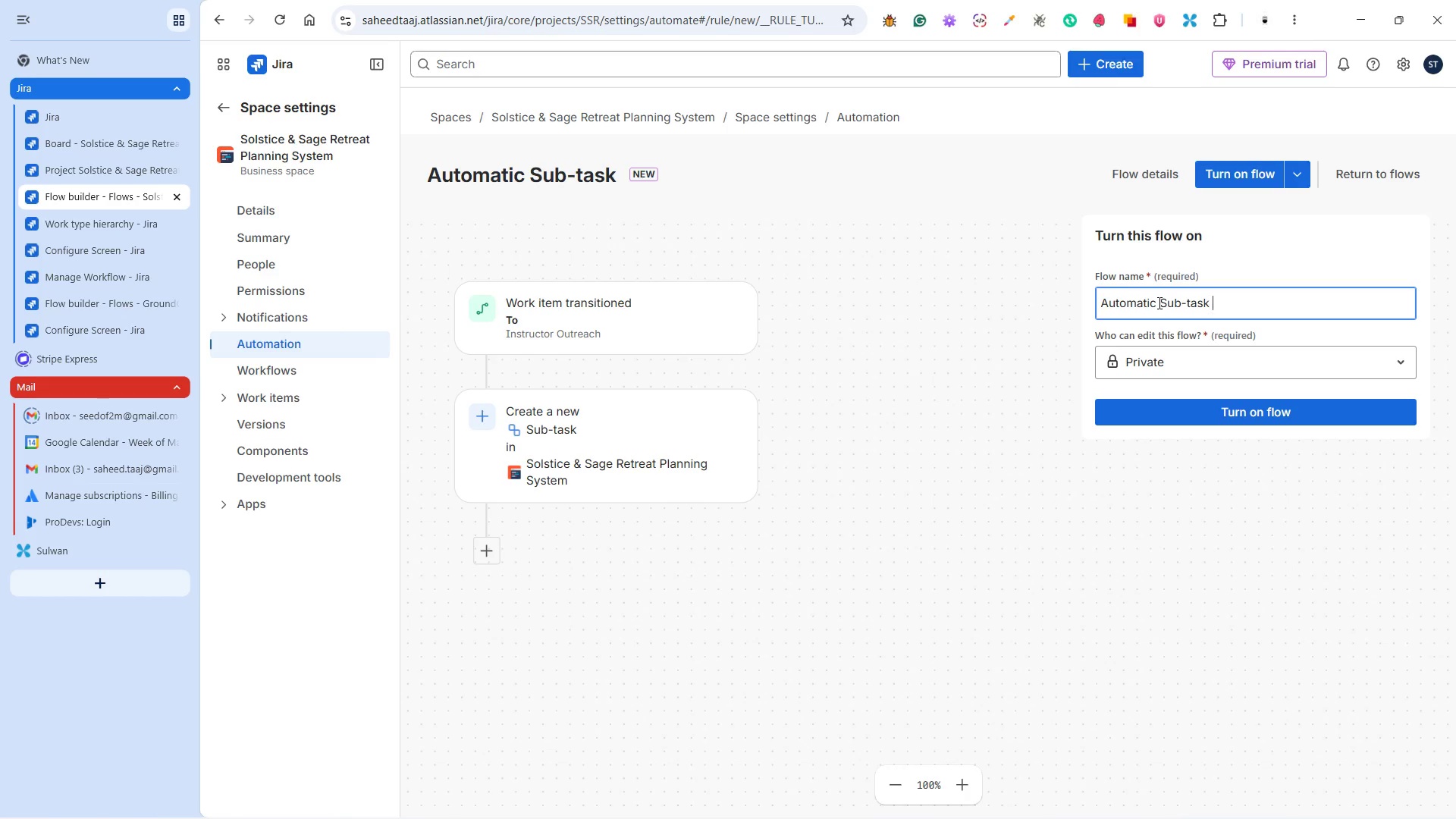 
type( creation)
 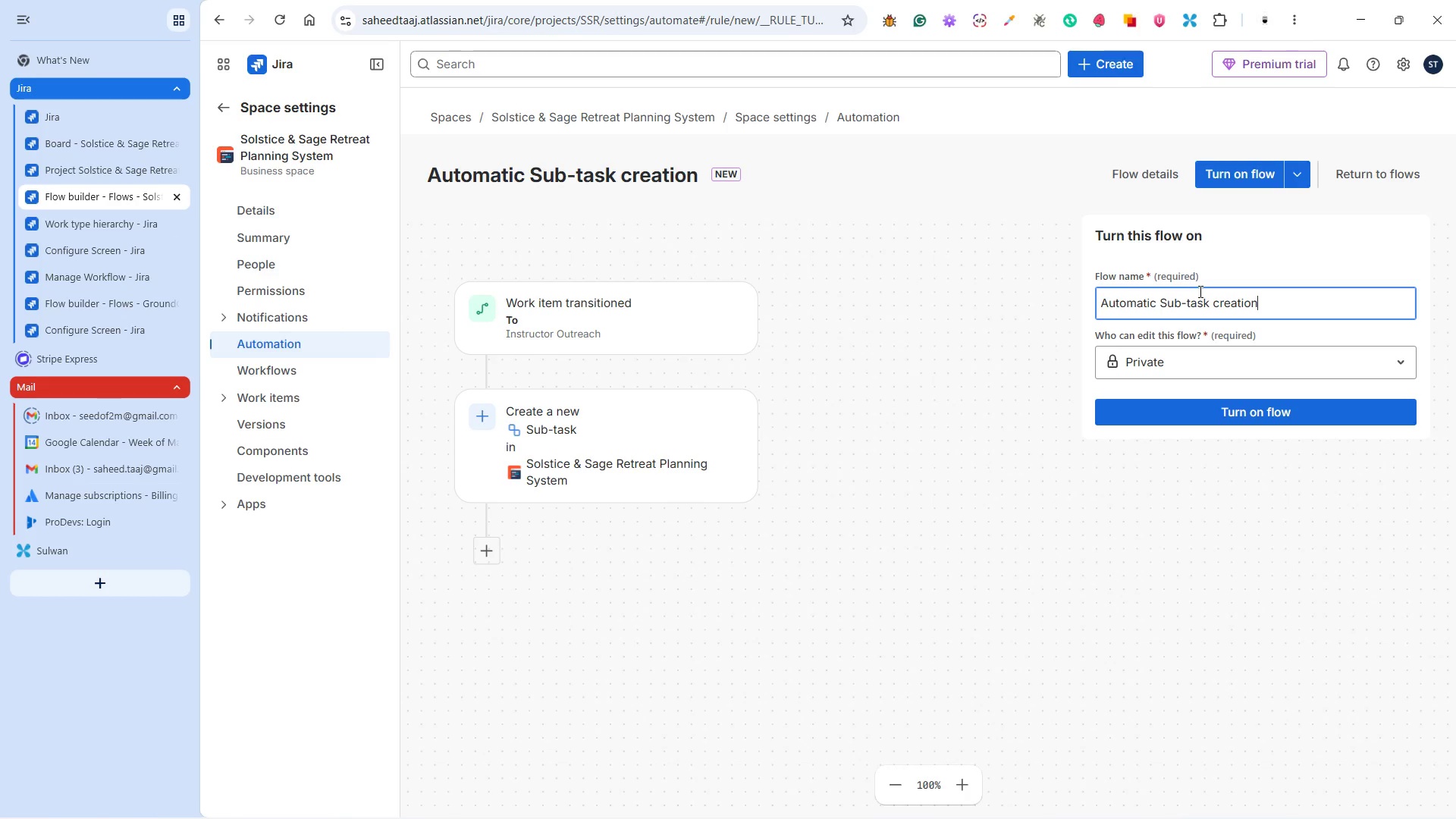 
left_click([1222, 360])
 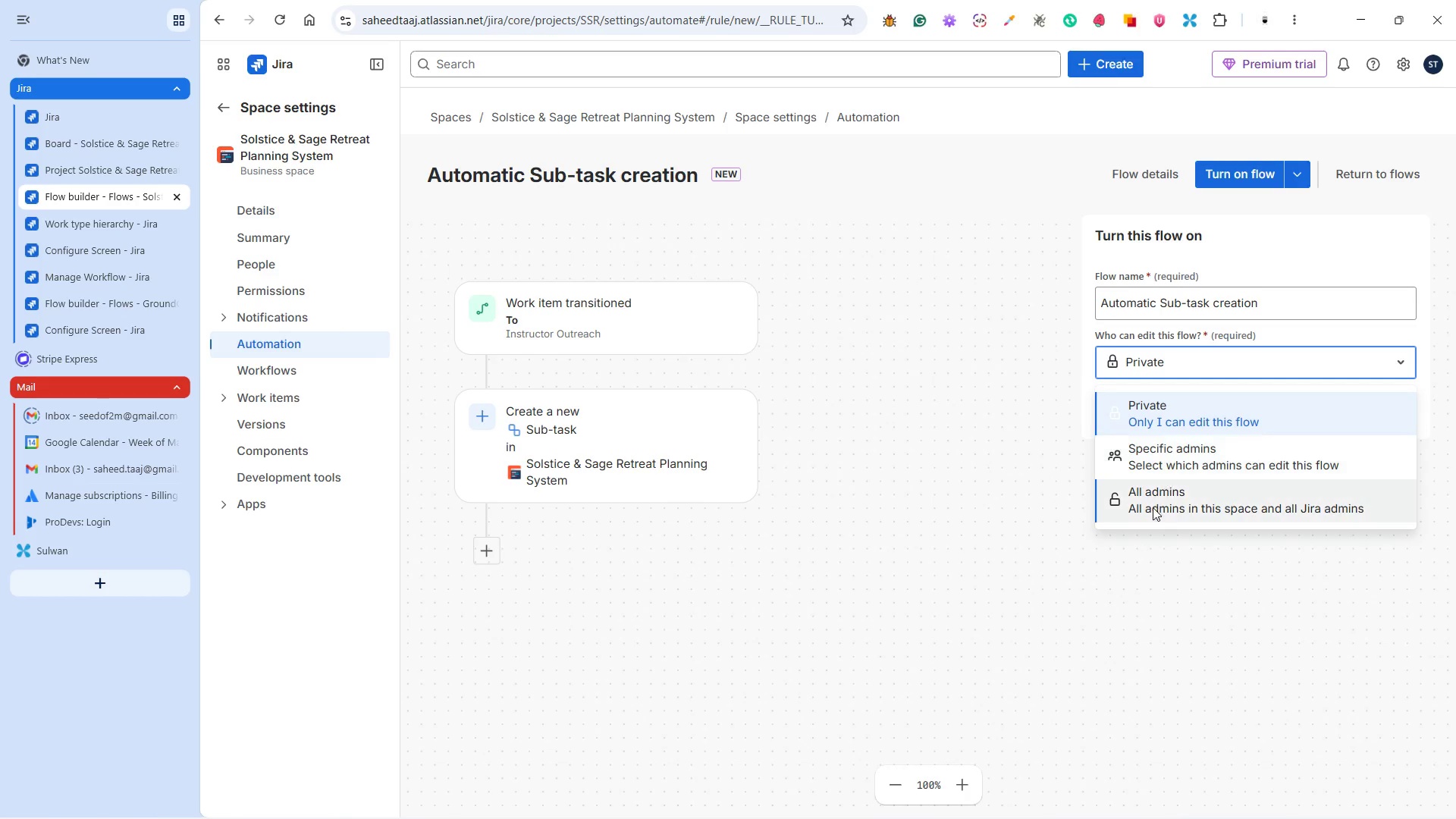 
left_click([1153, 507])
 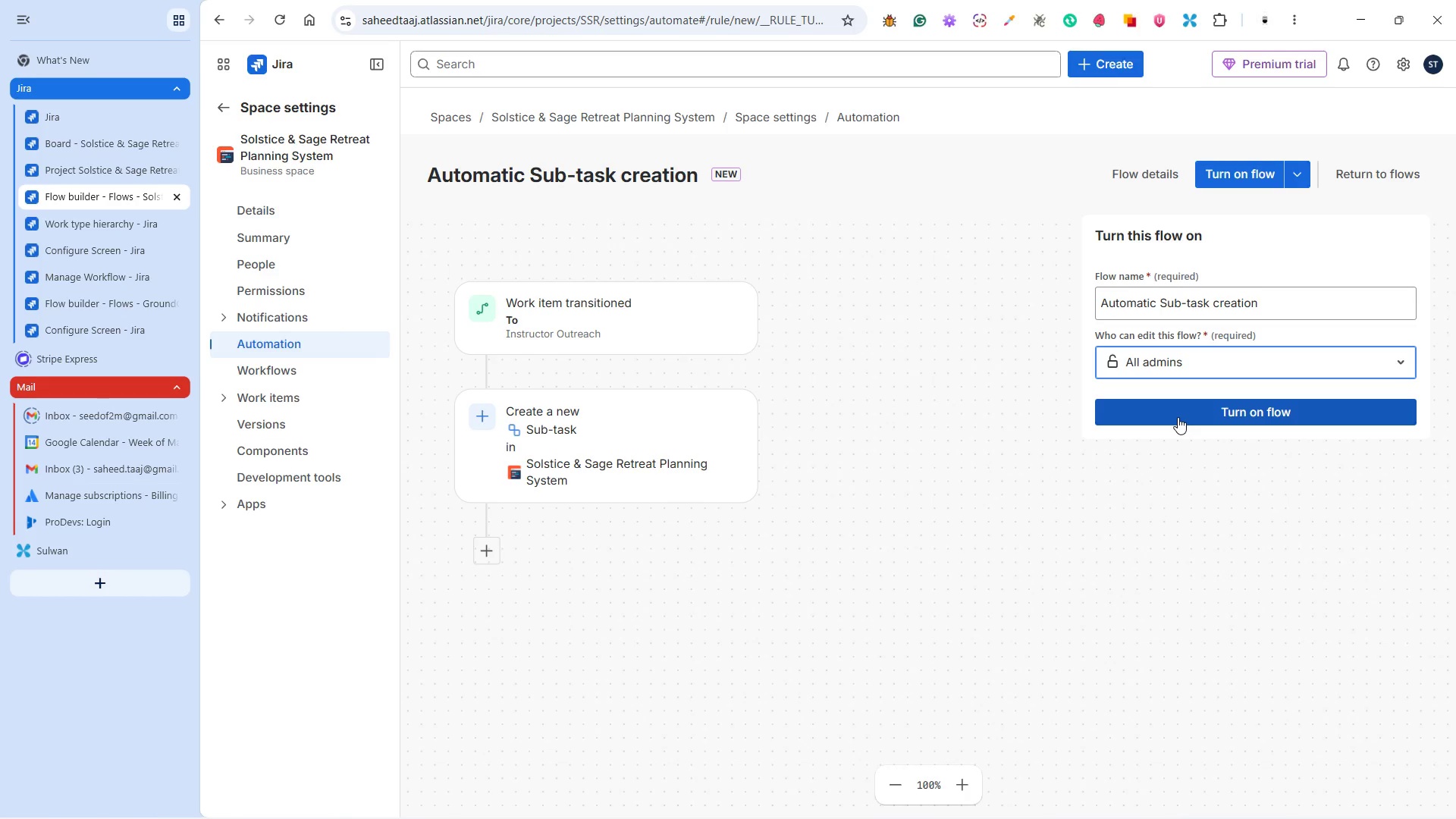 
left_click([1178, 417])
 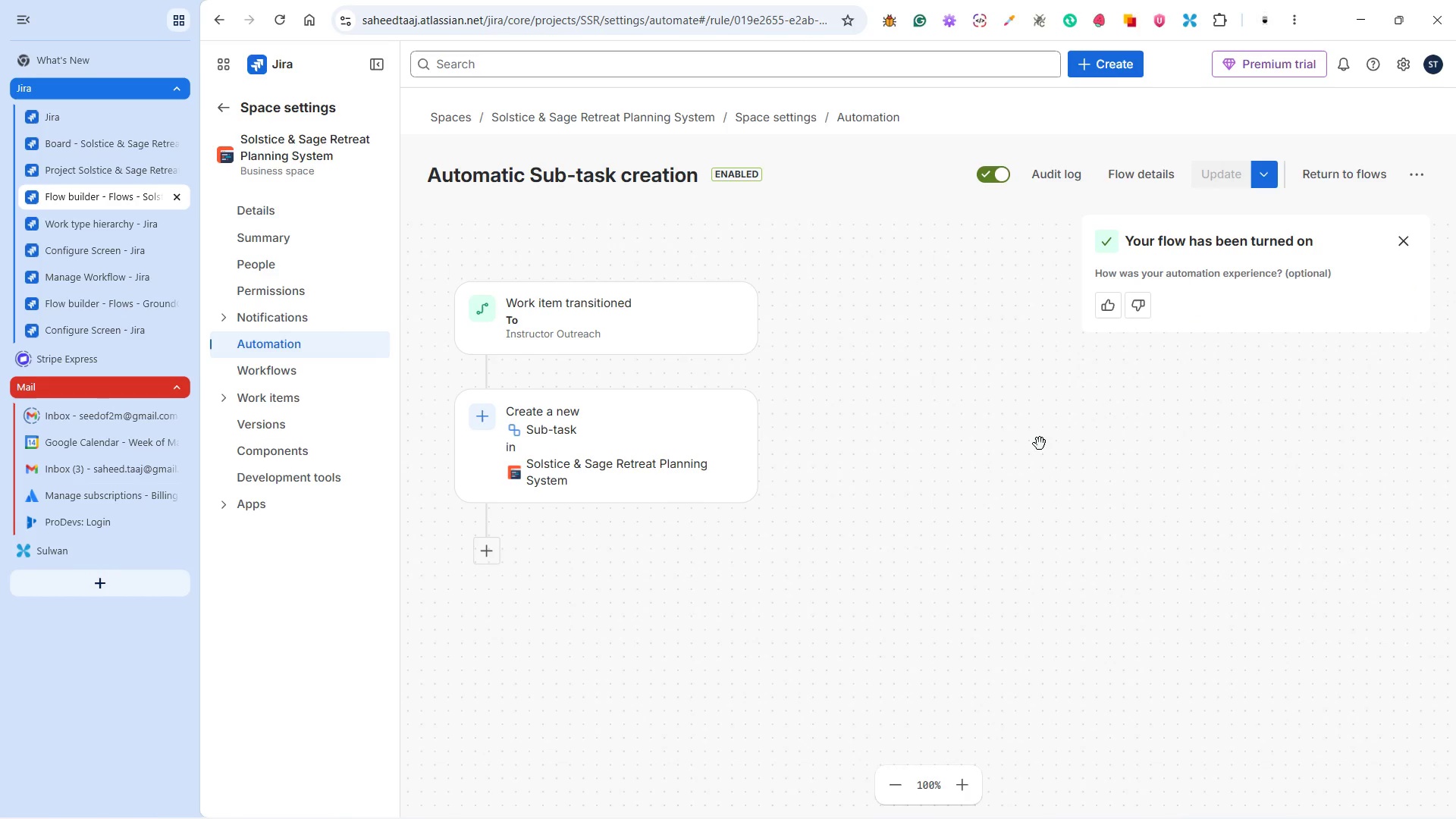 
left_click([664, 337])
 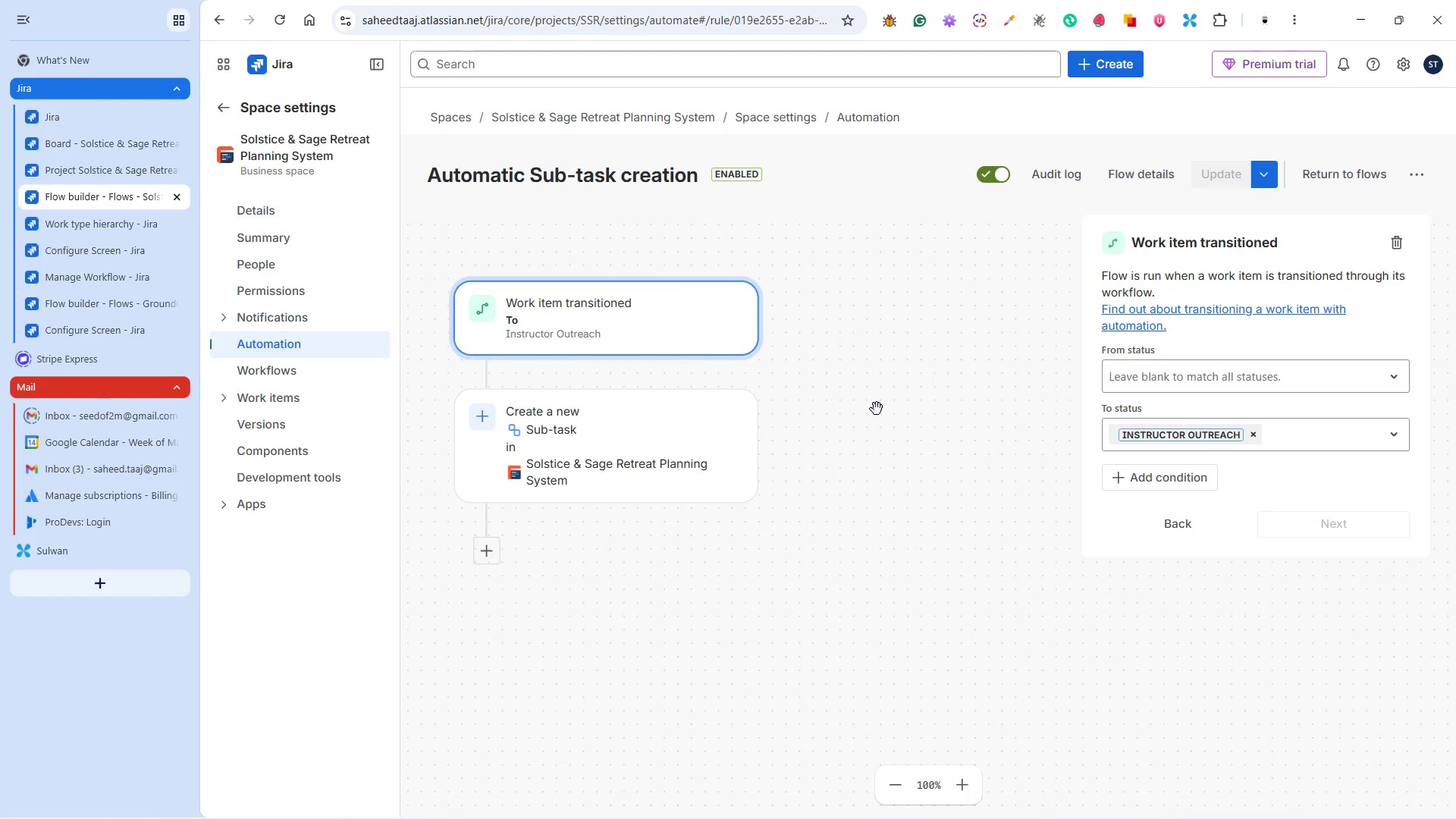 